 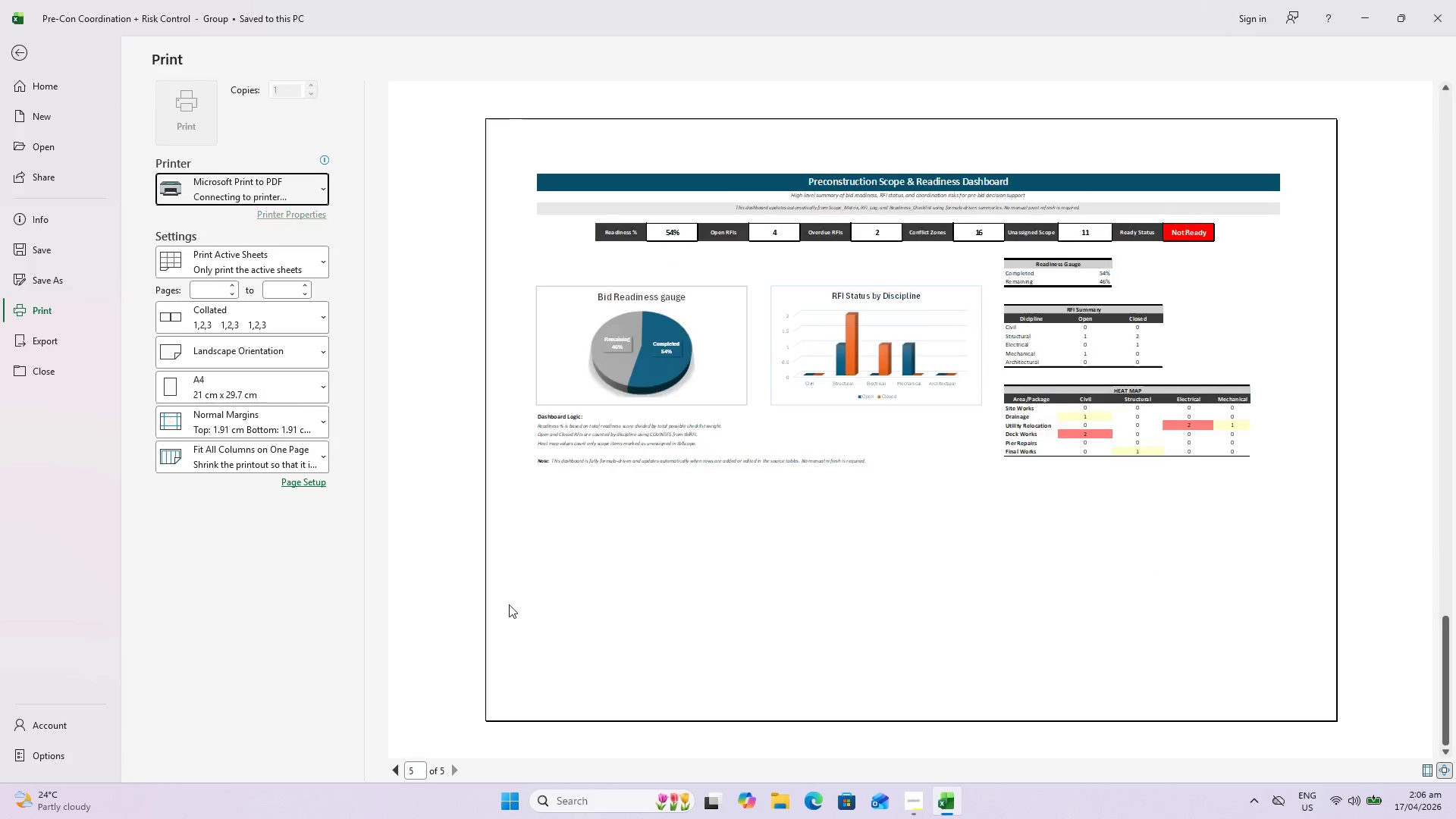 
key(Control+S)
 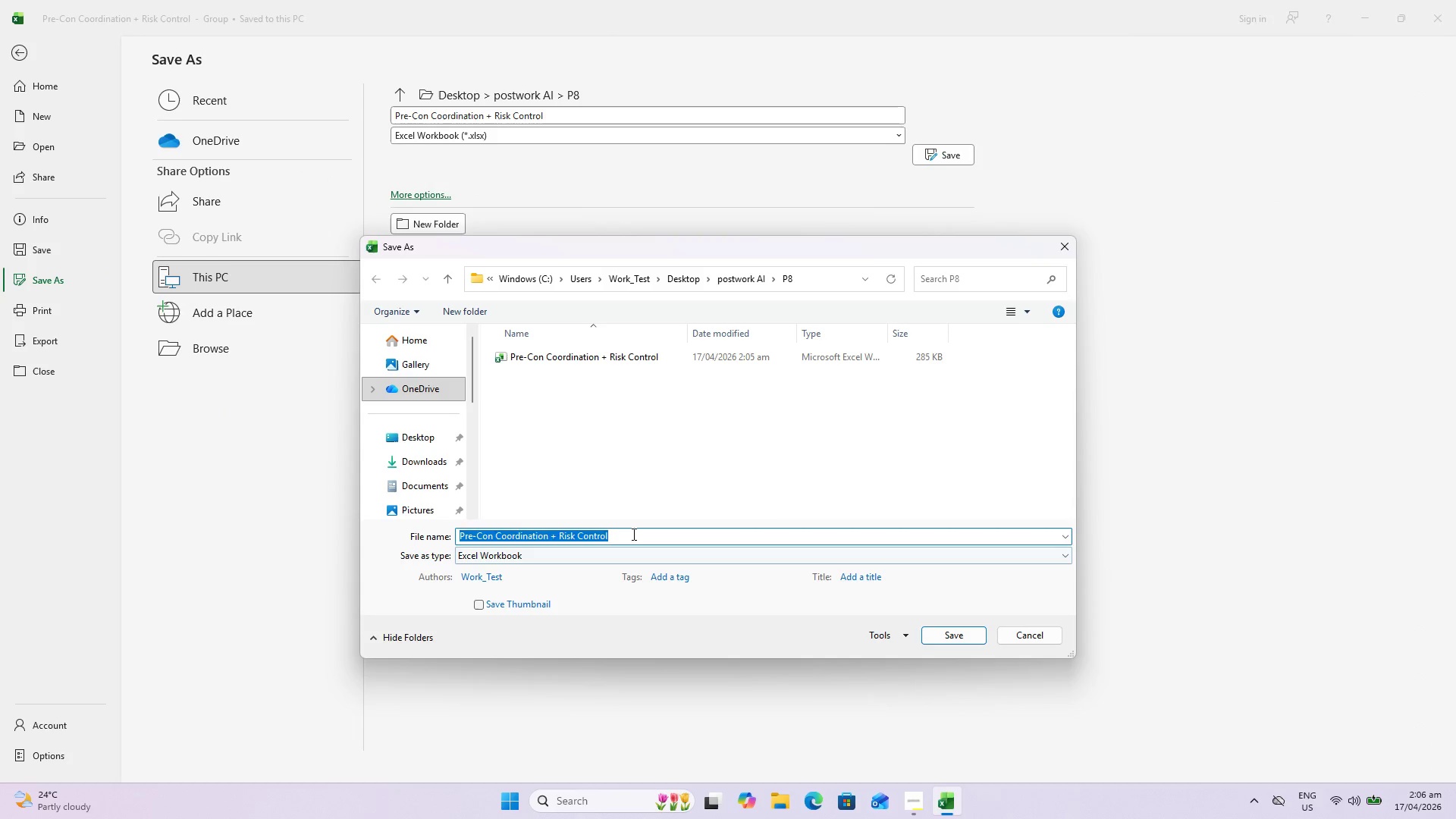 
wait(5.5)
 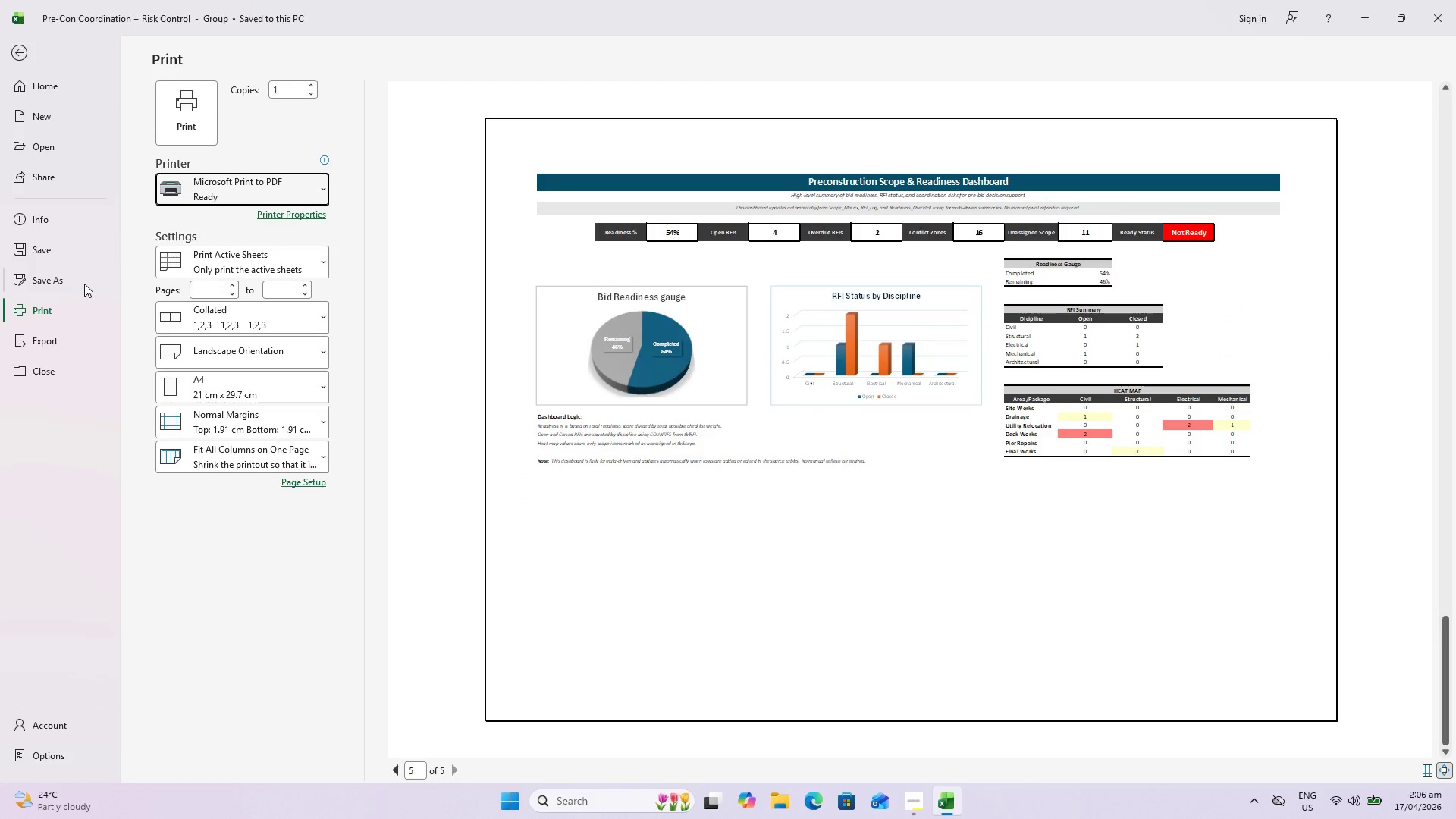 
type( - PDF)
 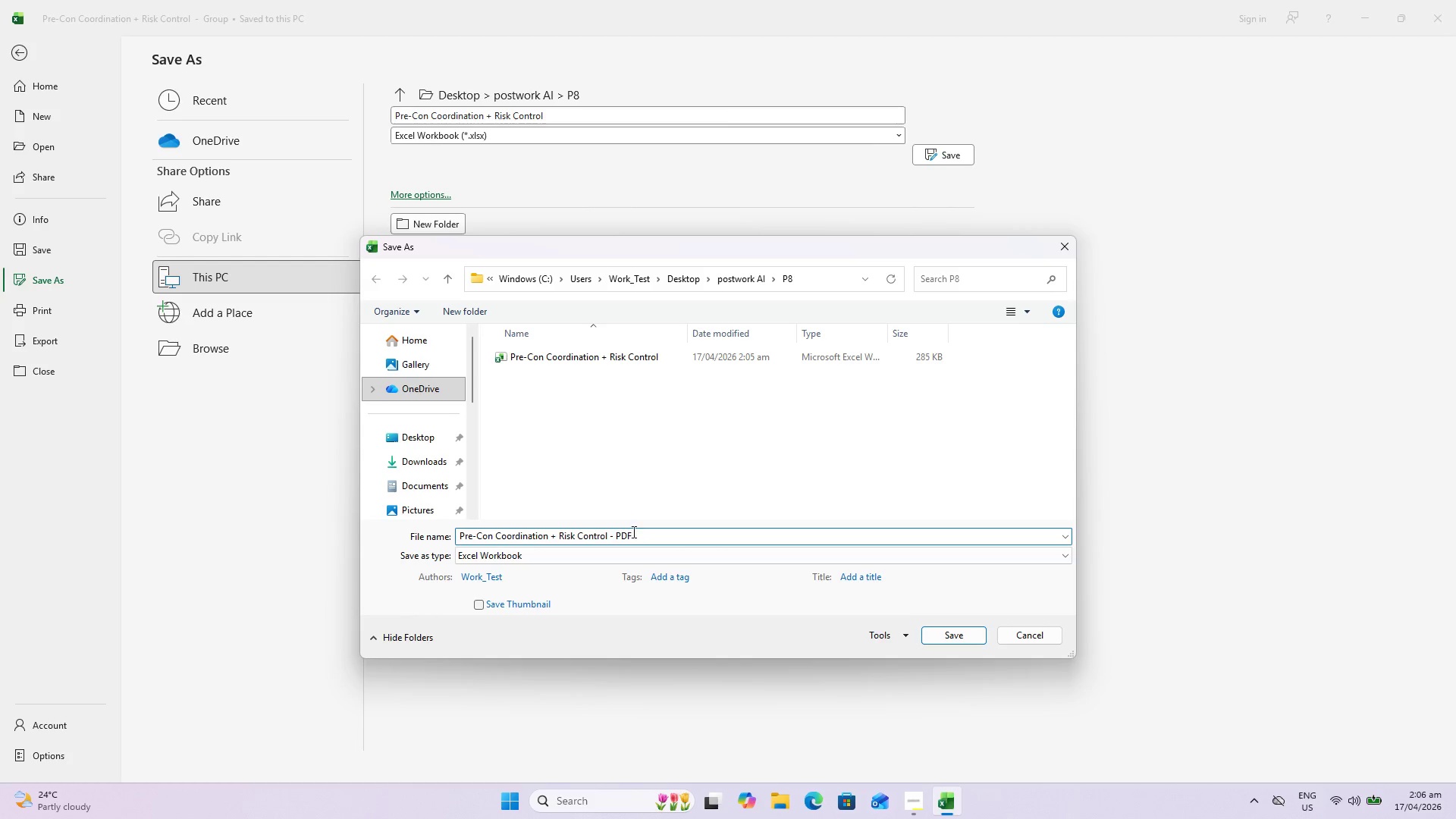 
left_click([535, 556])
 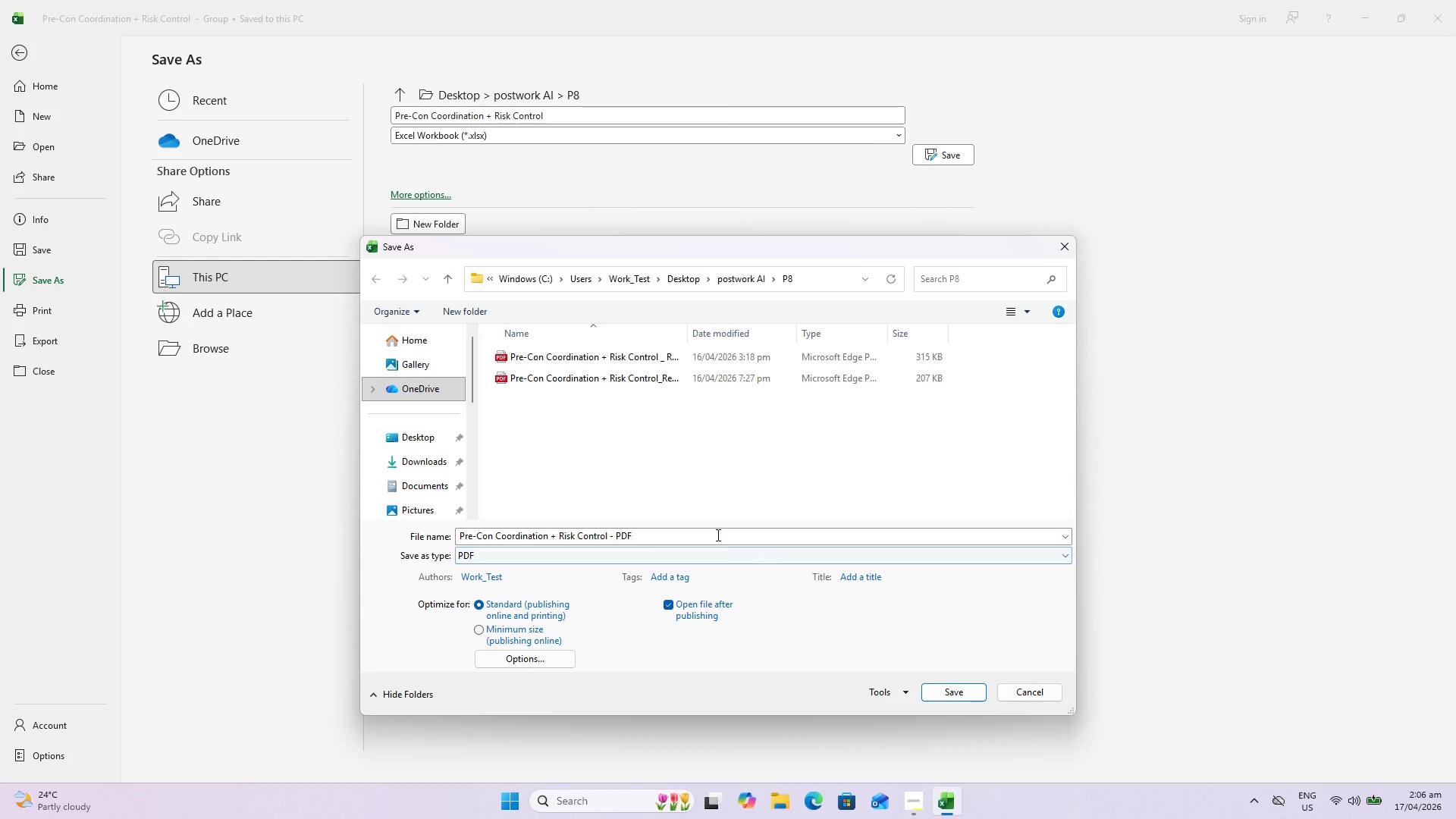 
wait(7.27)
 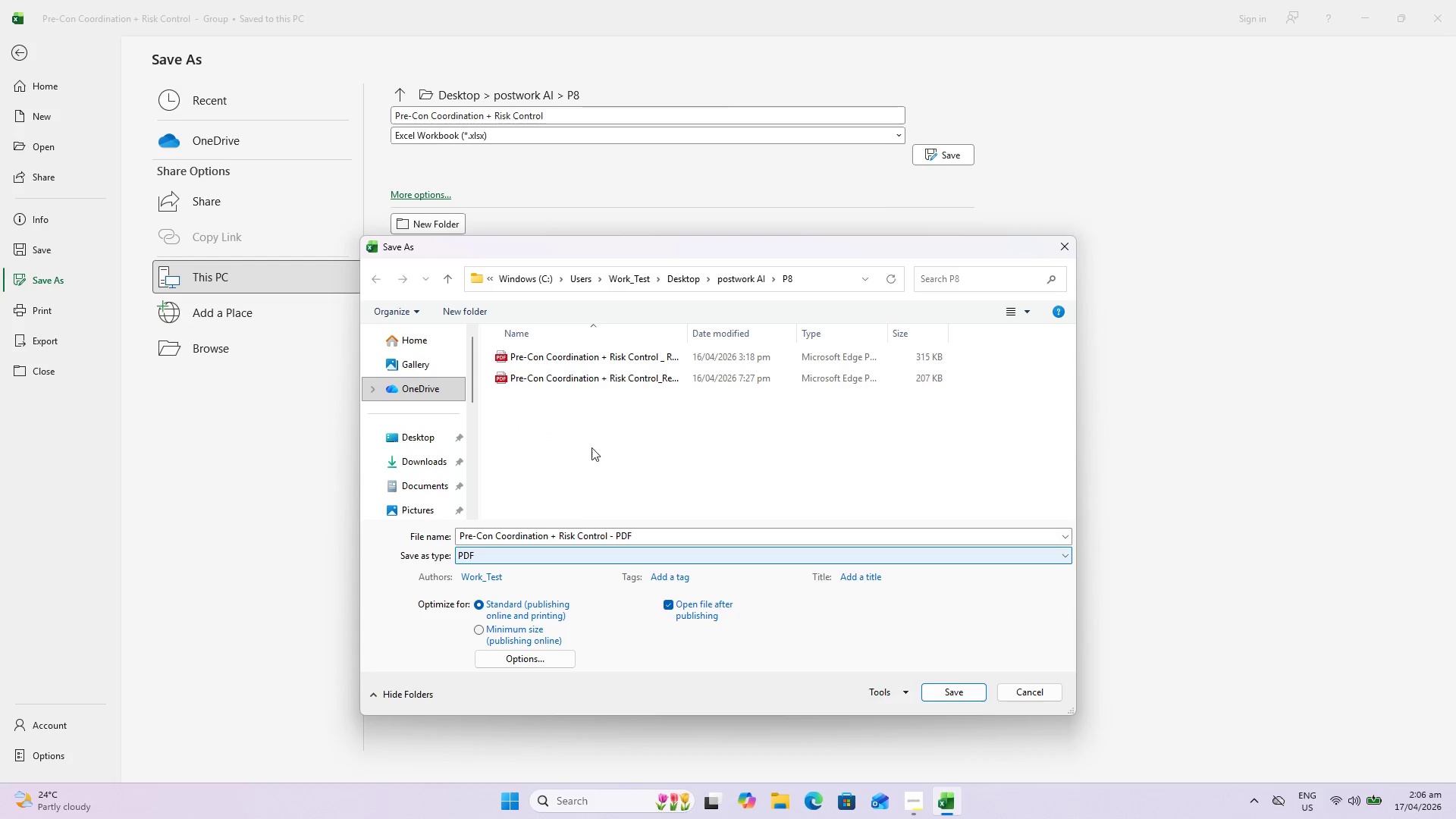 
left_click_drag(start_coordinate=[949, 692], to_coordinate=[936, 691])
 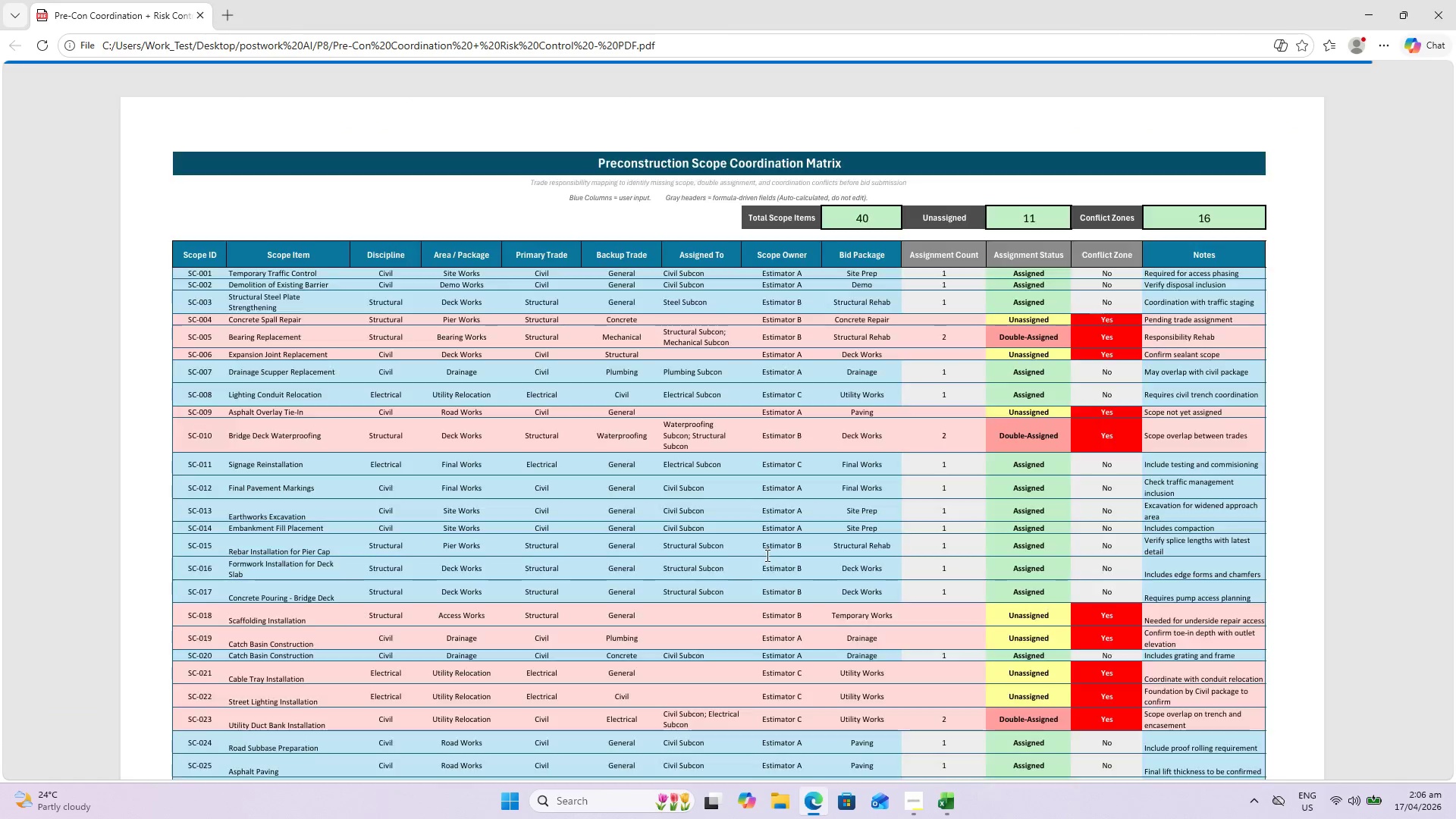 
hold_key(key=ControlLeft, duration=0.41)
scroll: coordinate [710, 442], scroll_direction: down, amount: 1.0
 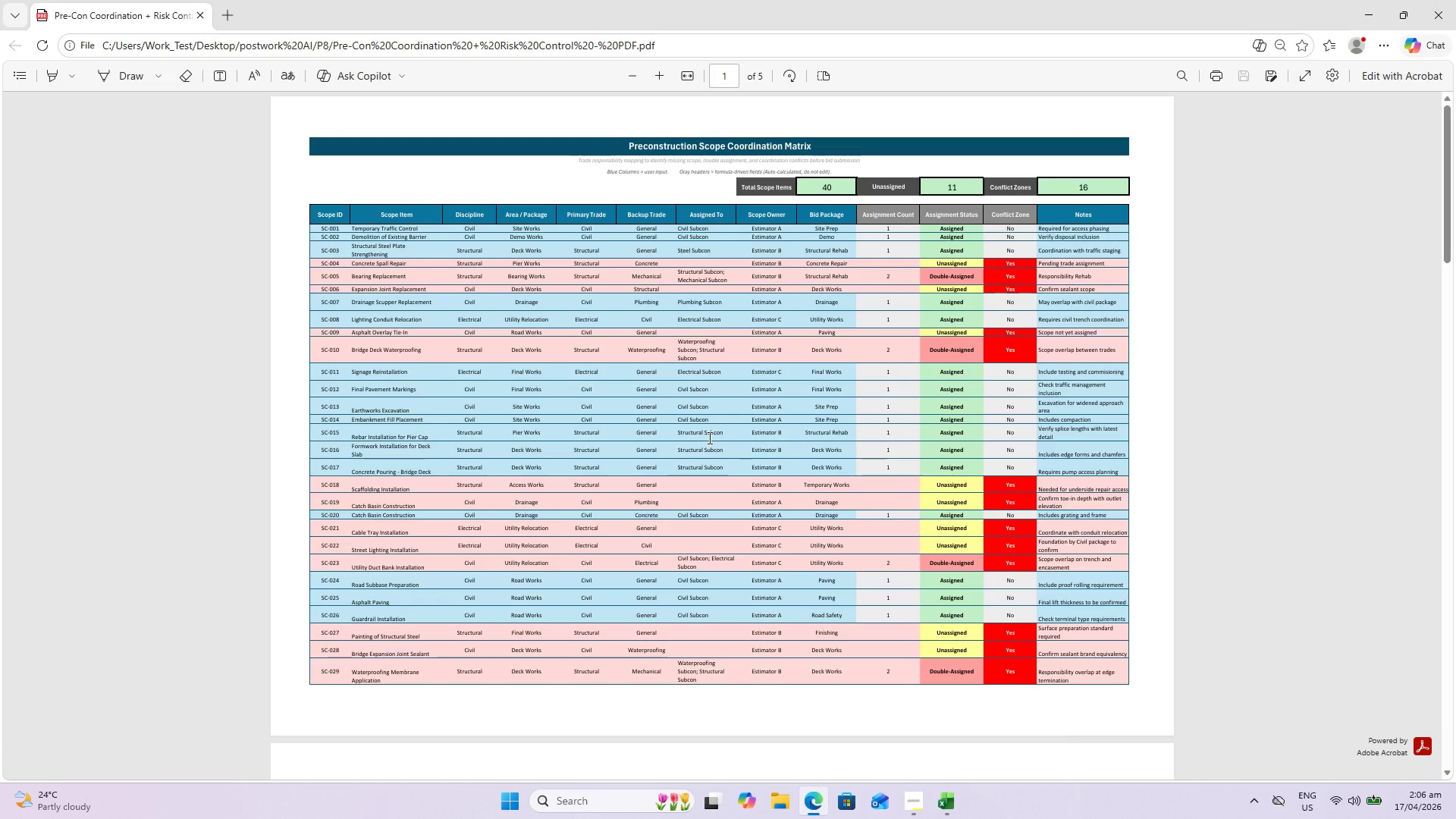 
key(Control+ControlLeft)
 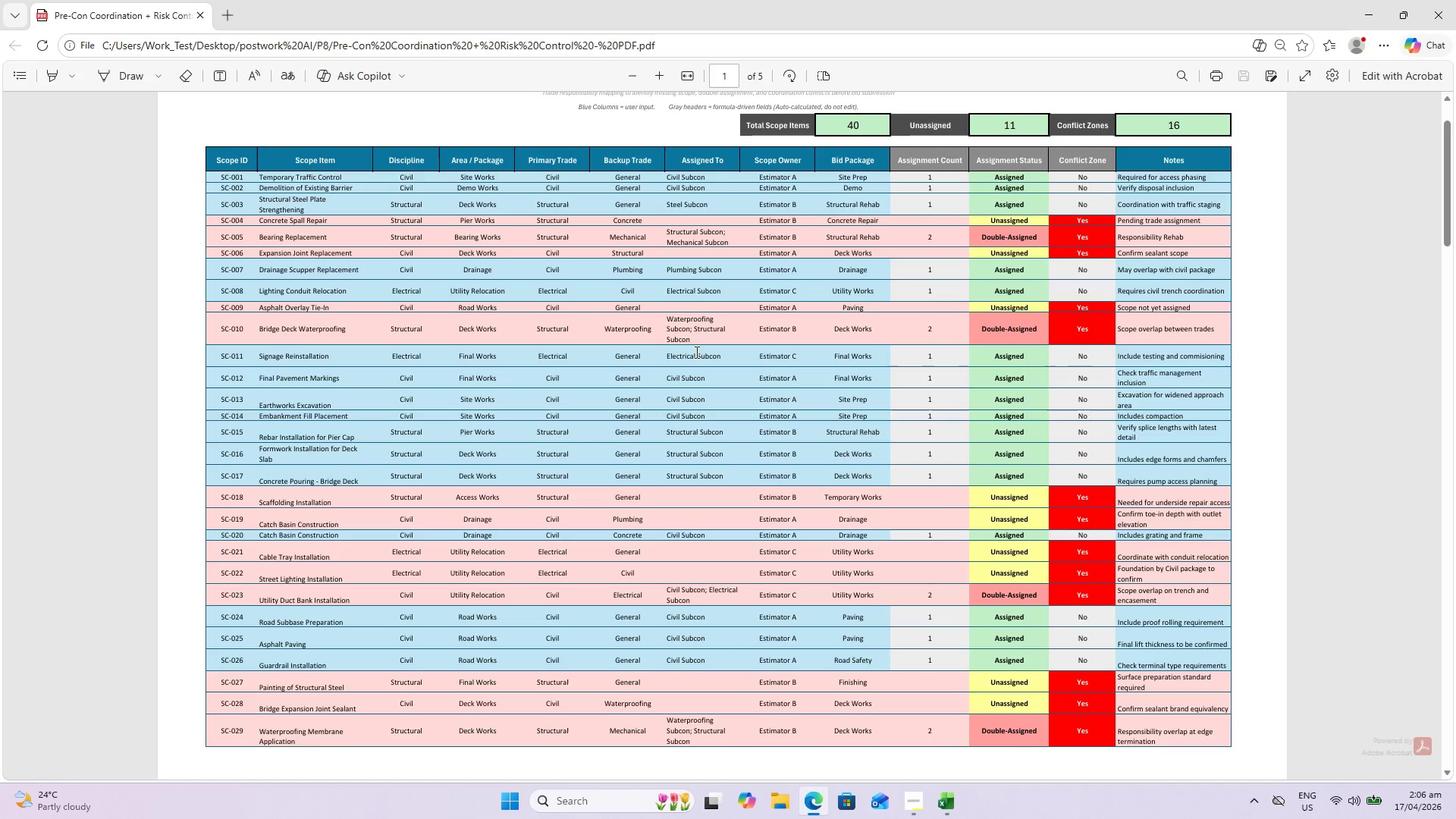 
scroll: coordinate [708, 437], scroll_direction: up, amount: 2.0
 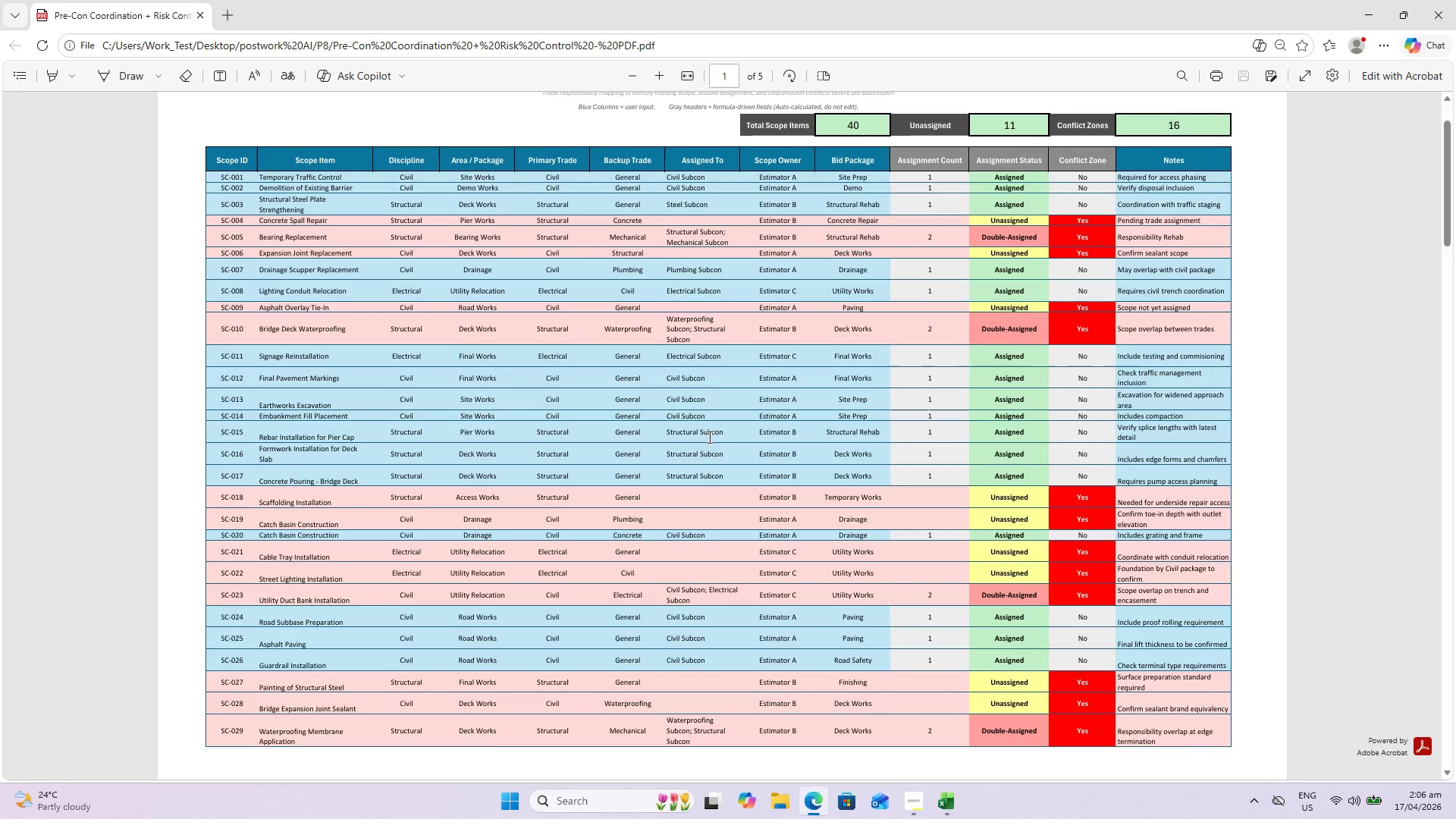 
wait(5.26)
 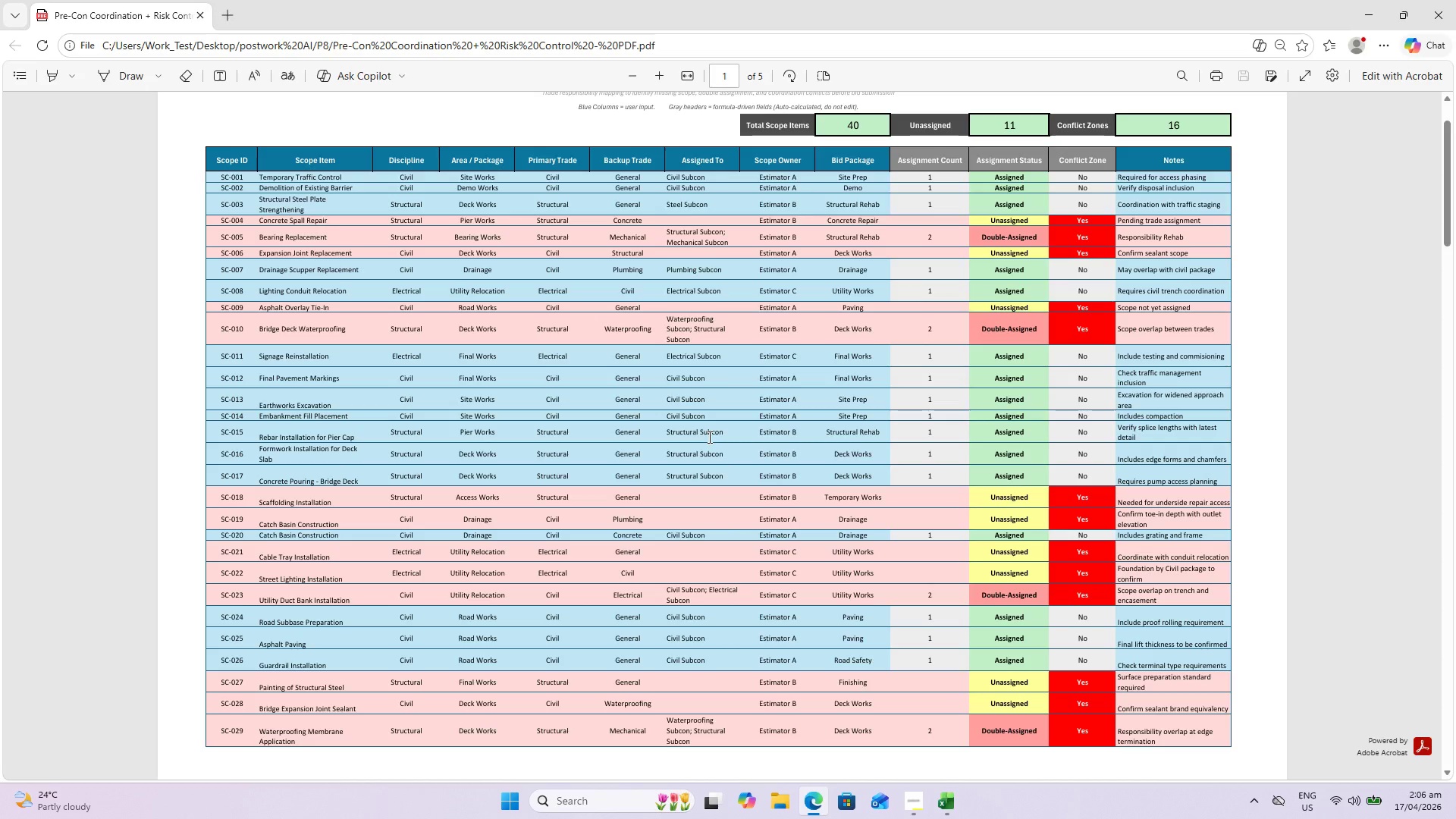 
scroll: coordinate [725, 266], scroll_direction: down, amount: 33.0
 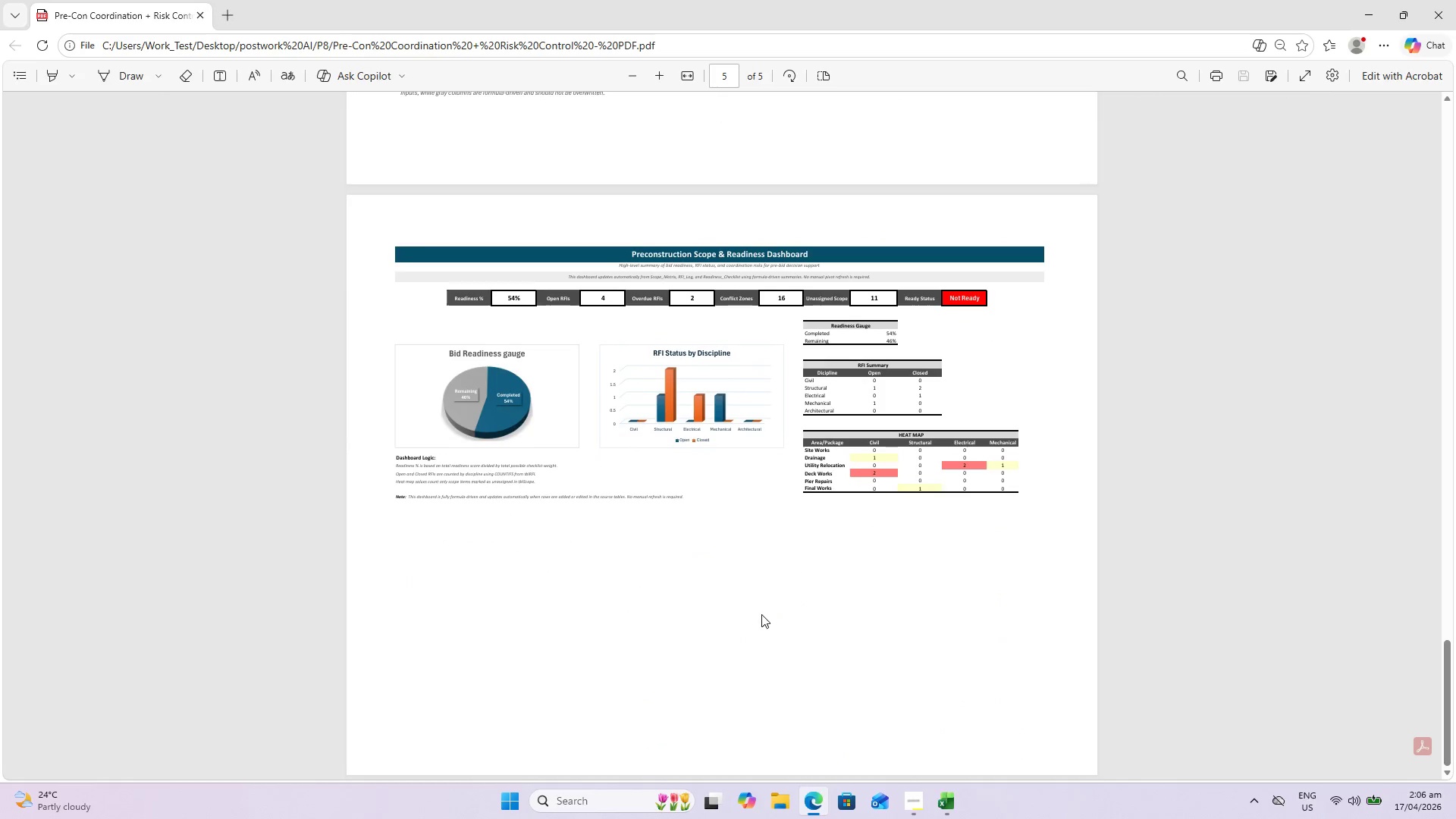 
key(Control+S)
 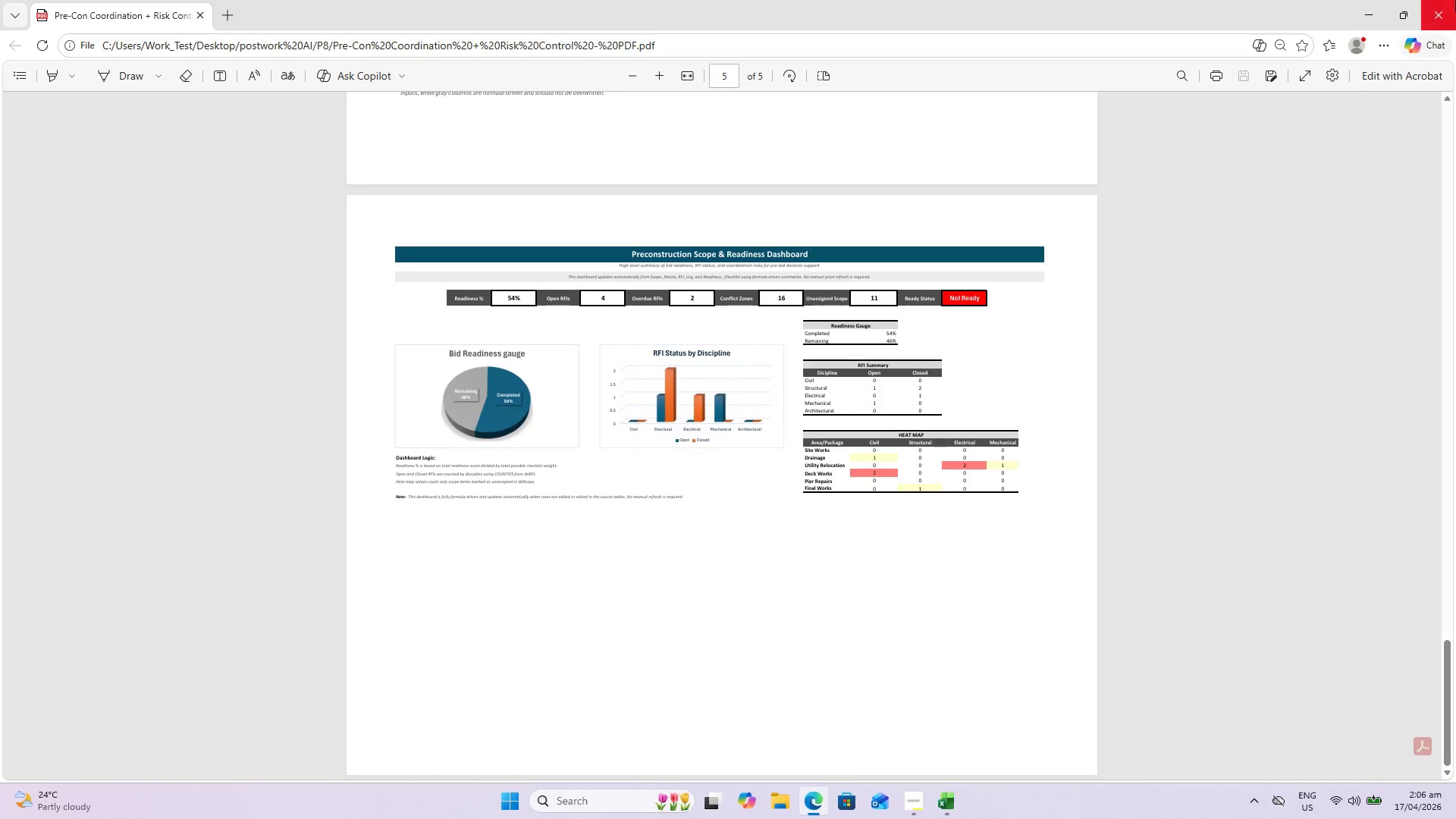 
left_click([1455, 0])
 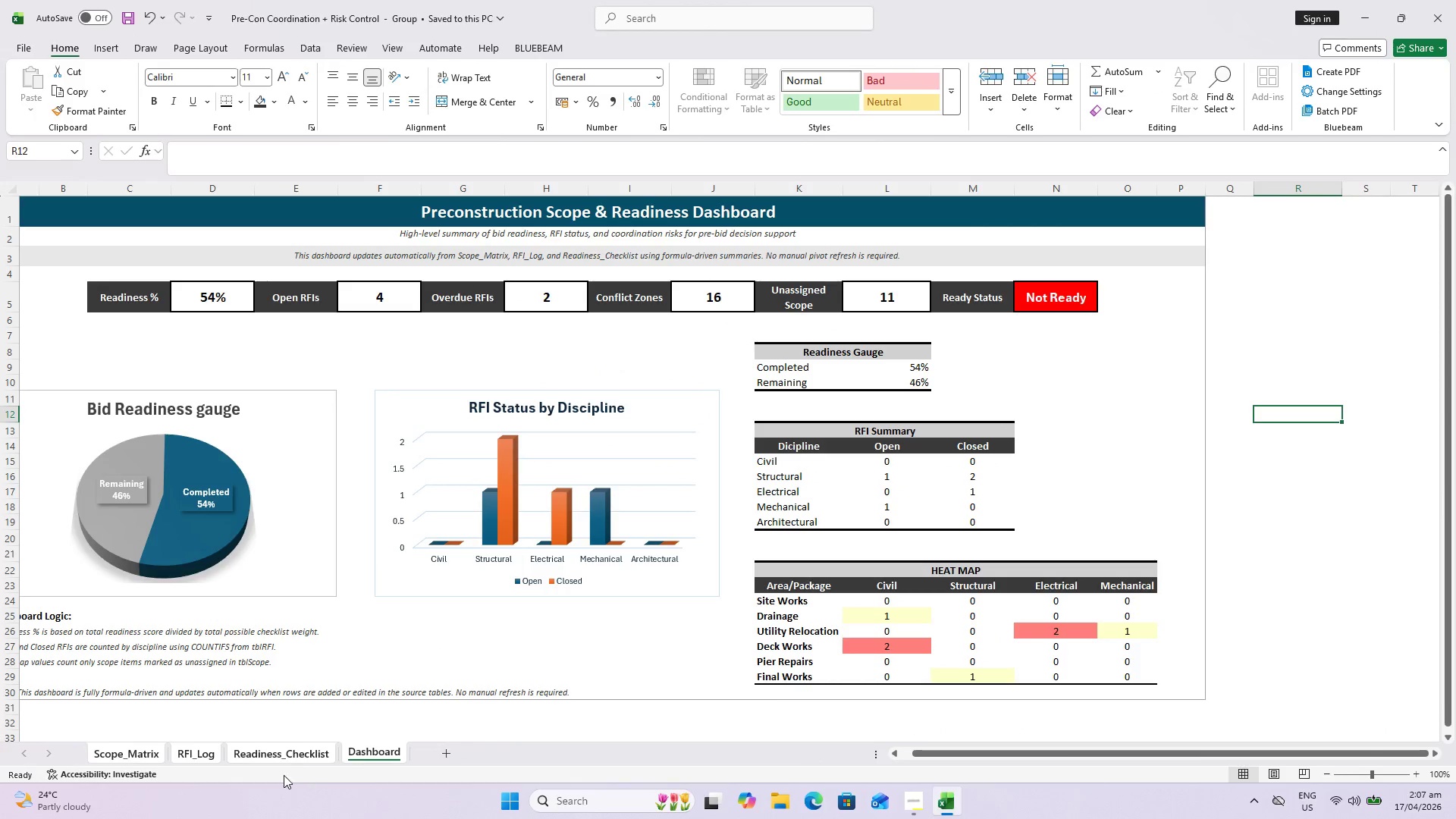 